 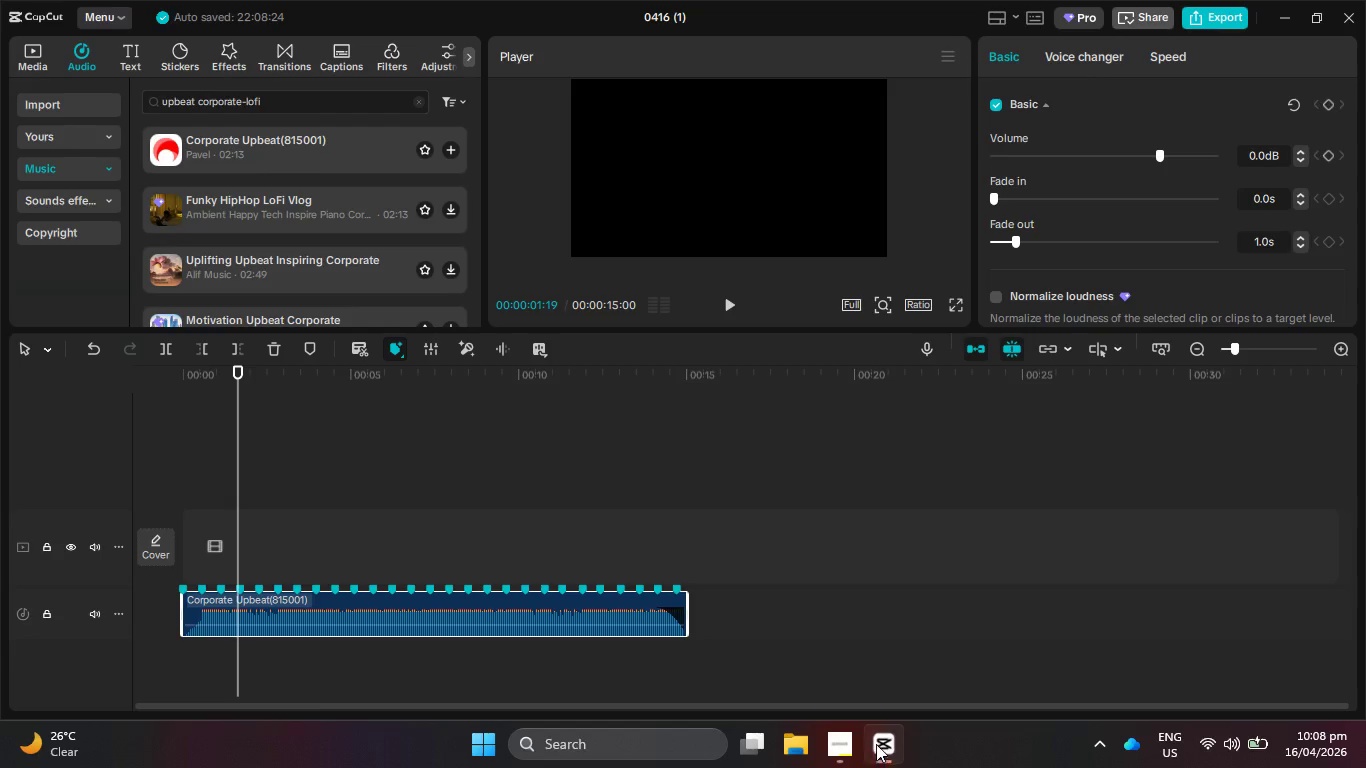 
scroll: coordinate [213, 128], scroll_direction: up, amount: 4.0
 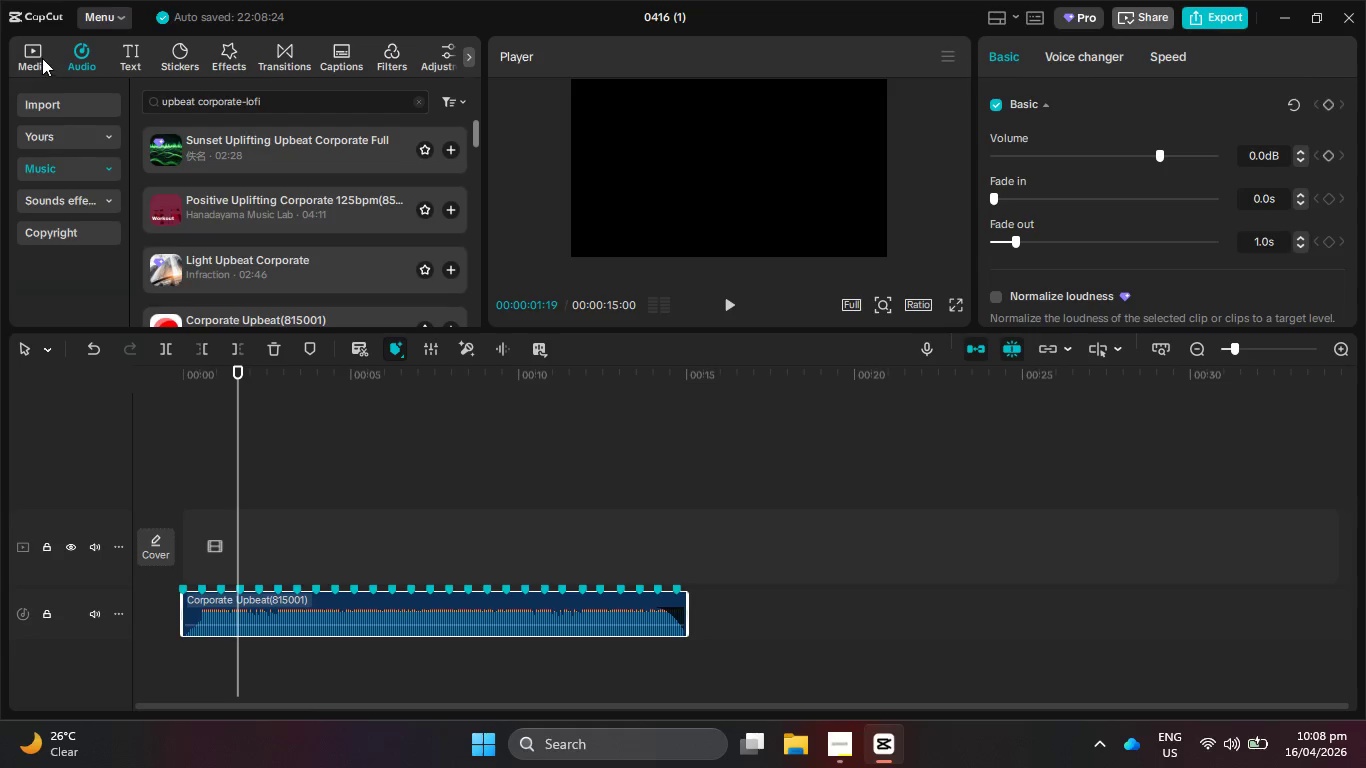 
left_click([42, 58])
 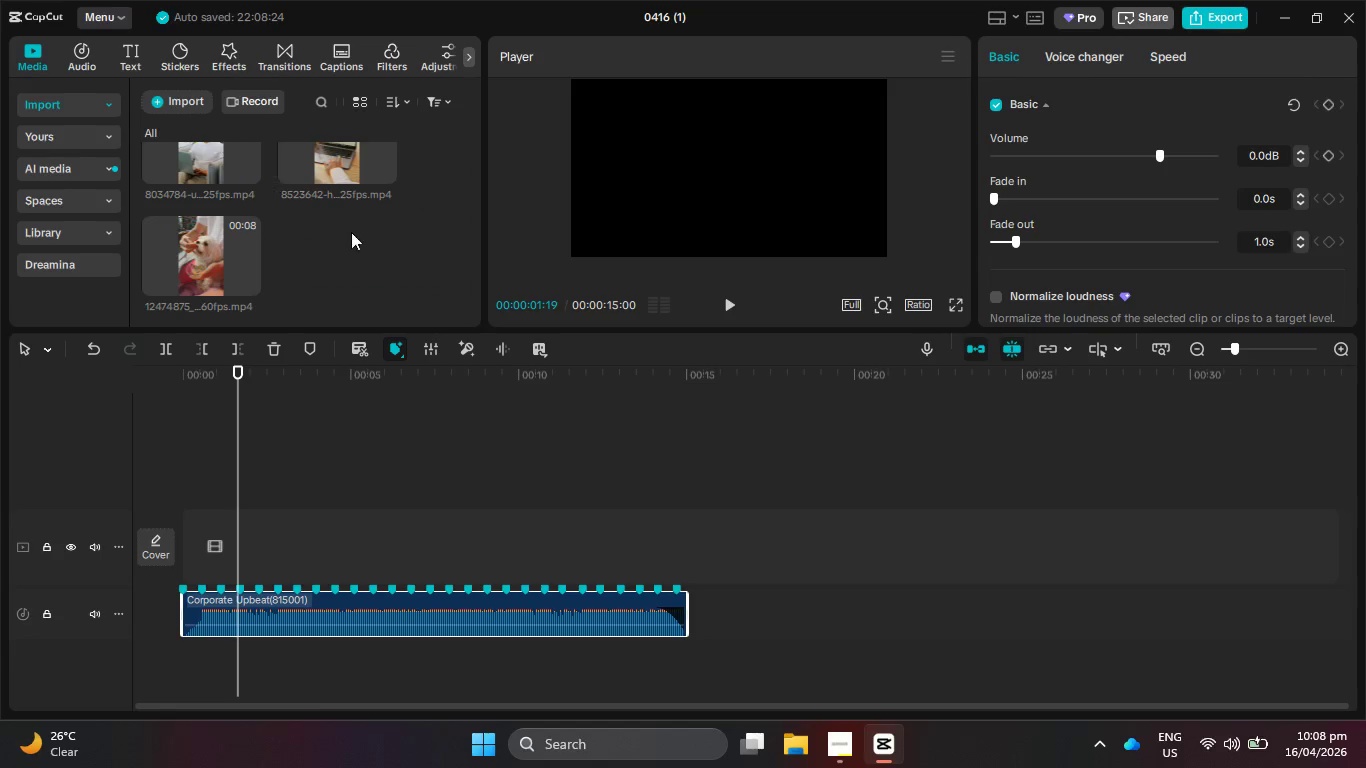 
scroll: coordinate [370, 239], scroll_direction: up, amount: 4.0
 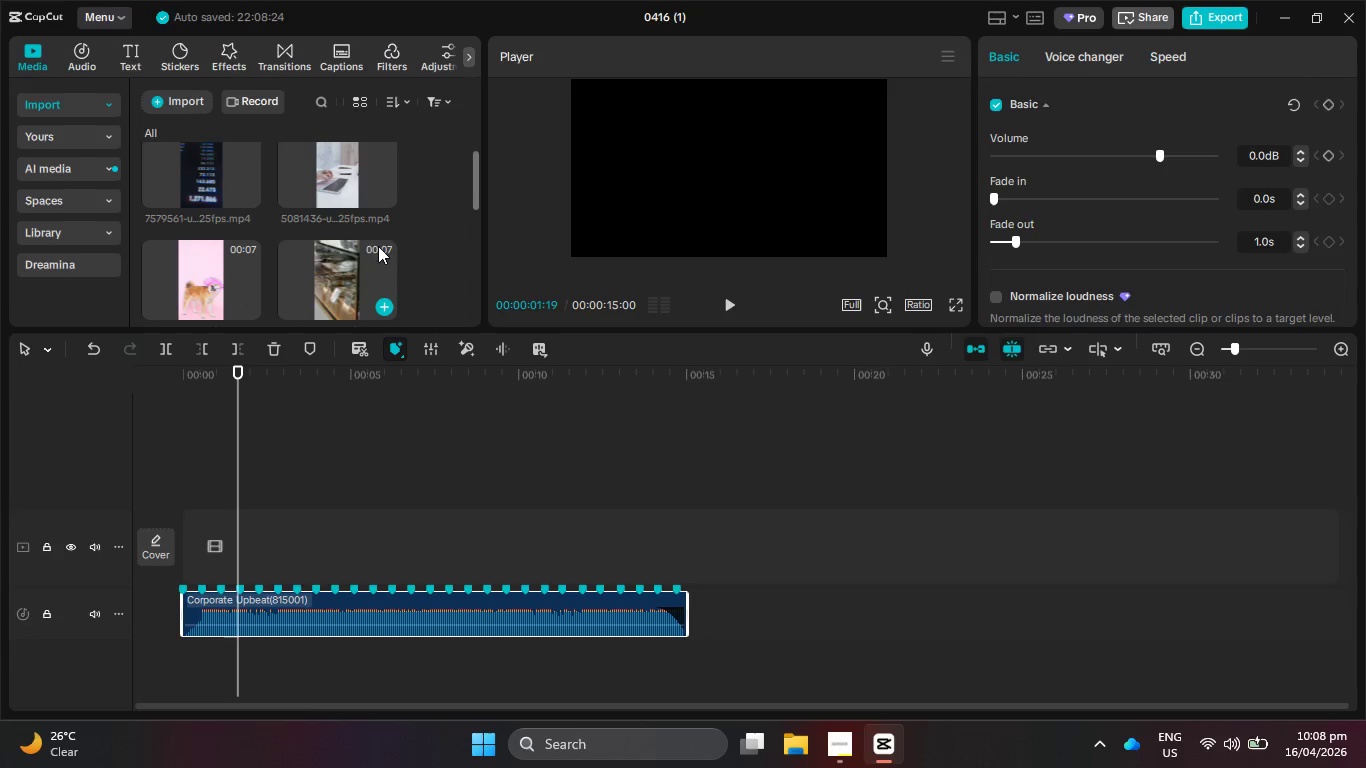 
left_click_drag(start_coordinate=[361, 266], to_coordinate=[201, 549])
 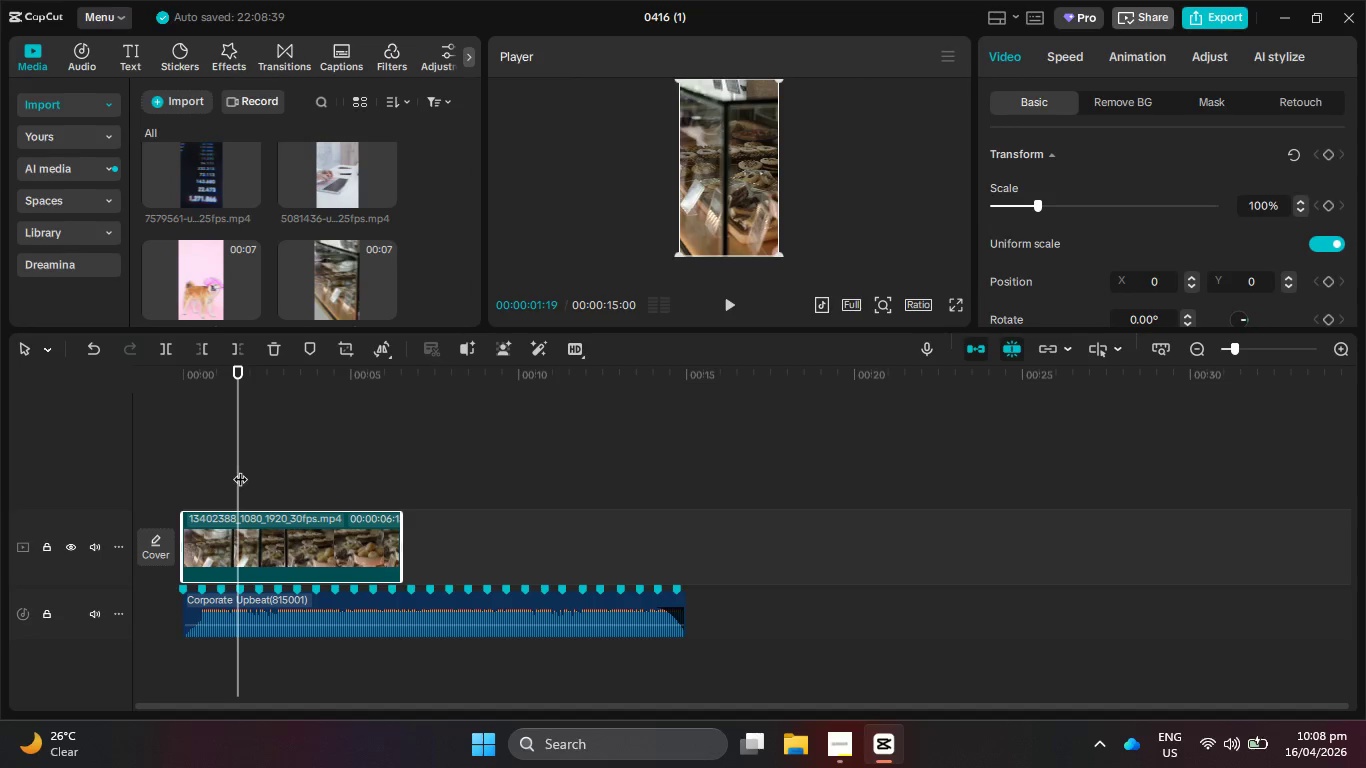 
left_click_drag(start_coordinate=[238, 469], to_coordinate=[164, 469])
 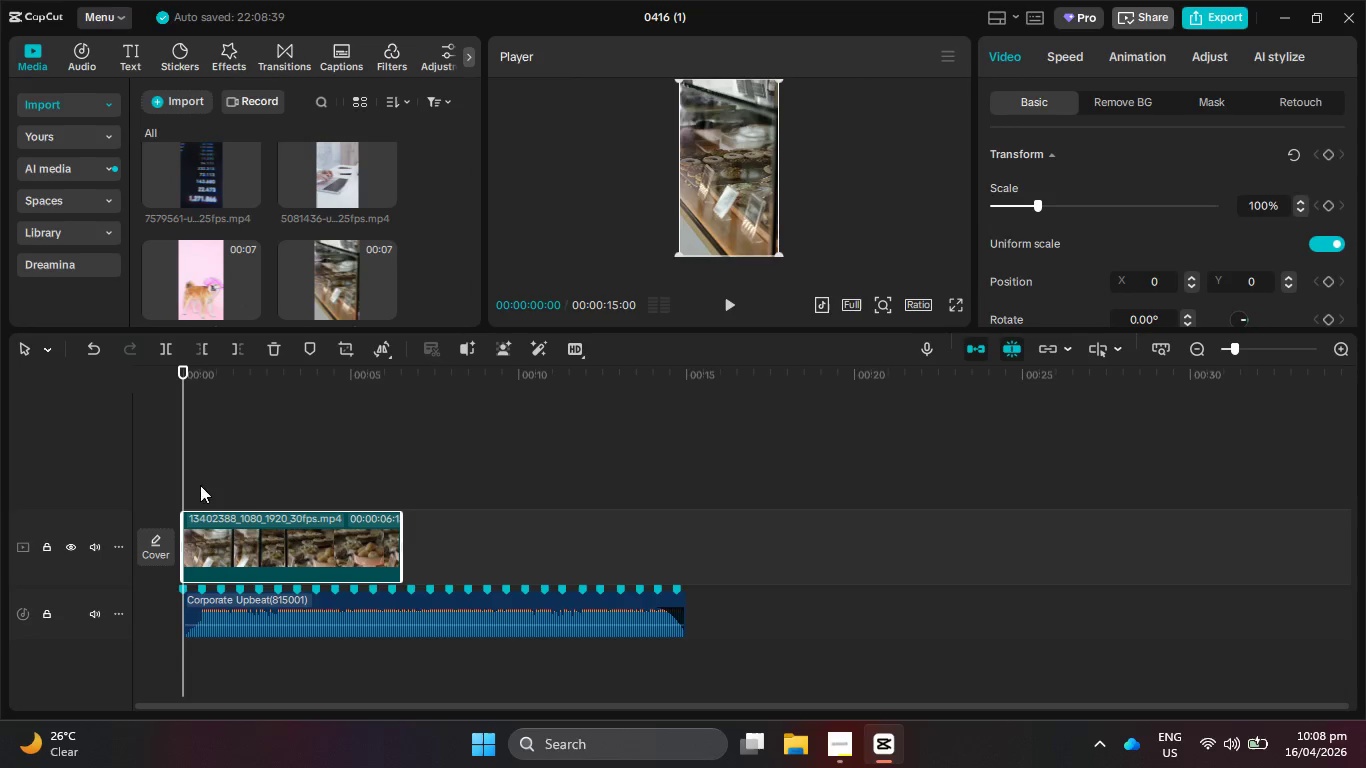 
hold_key(key=ControlLeft, duration=0.66)
scroll: coordinate [263, 491], scroll_direction: up, amount: 11.0
 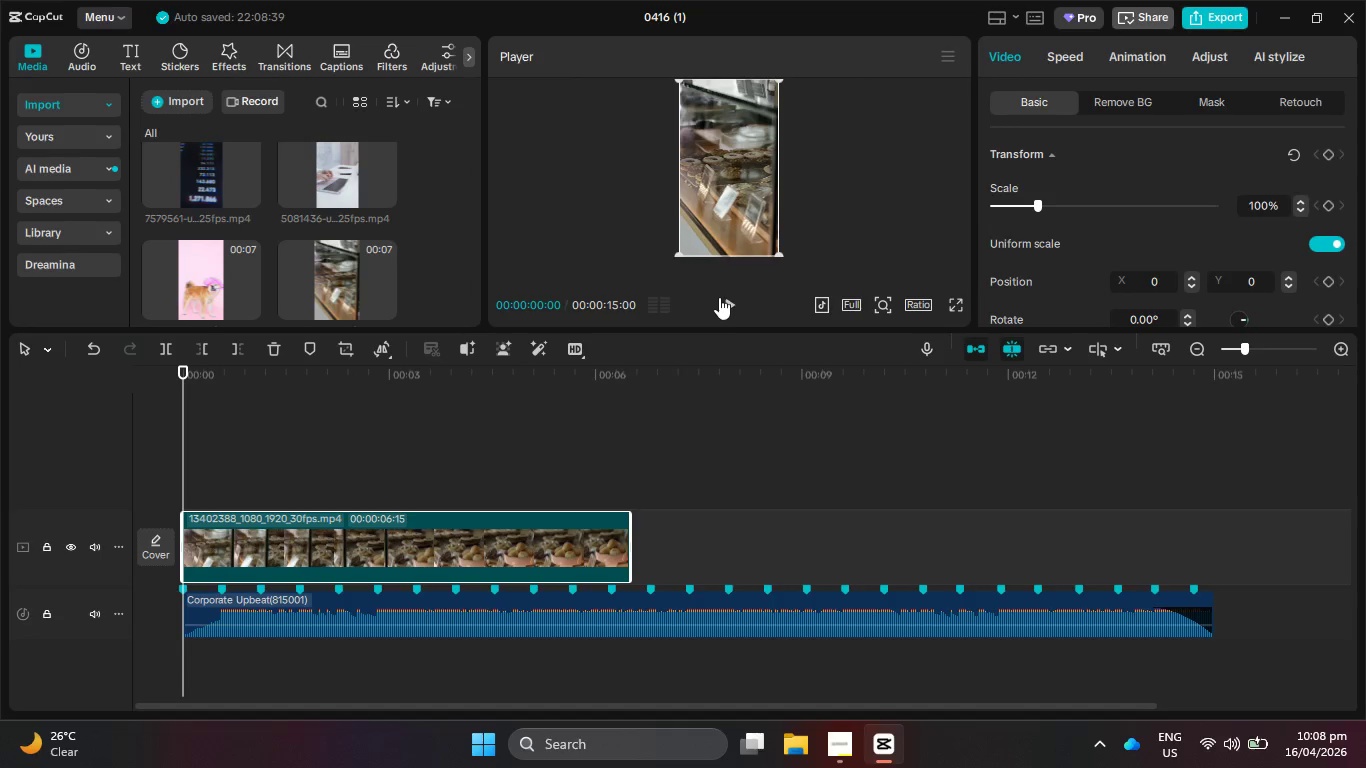 
left_click([734, 306])
 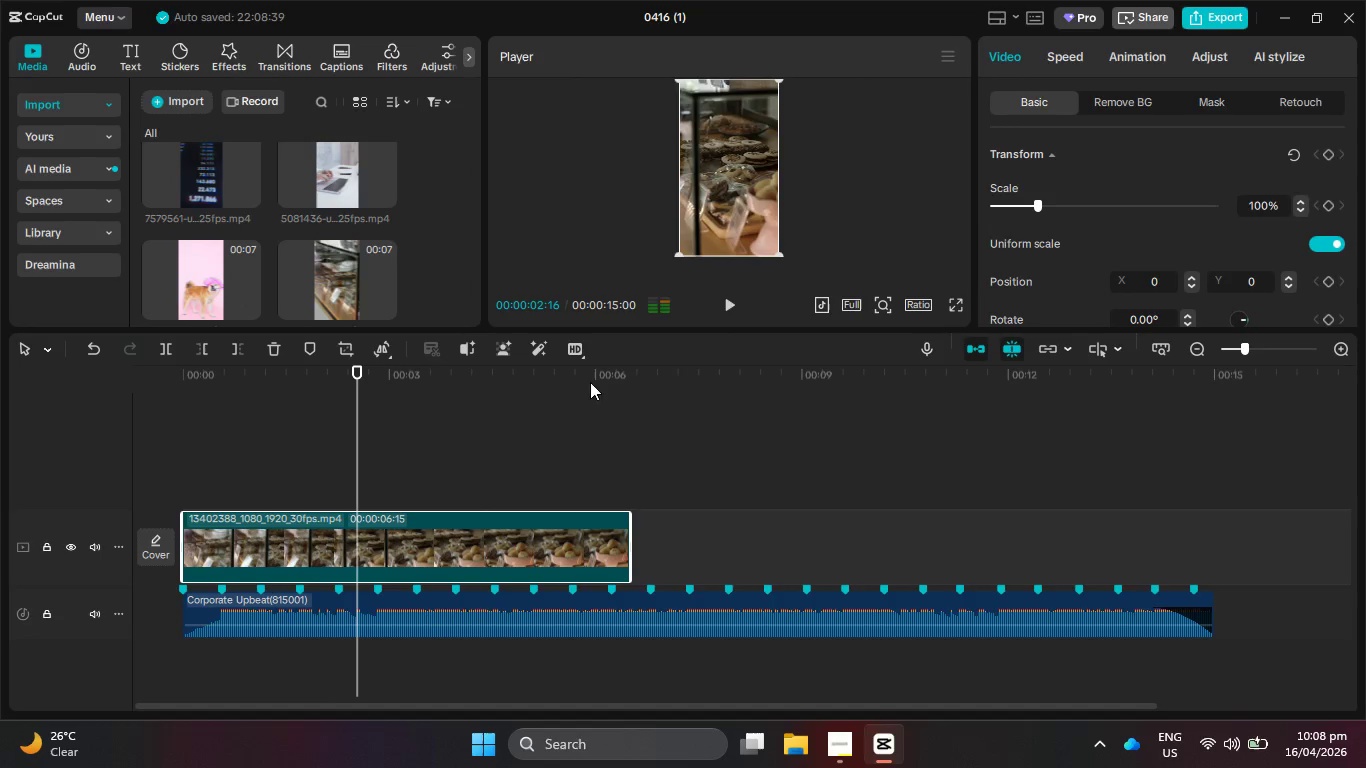 
left_click([1117, 54])
 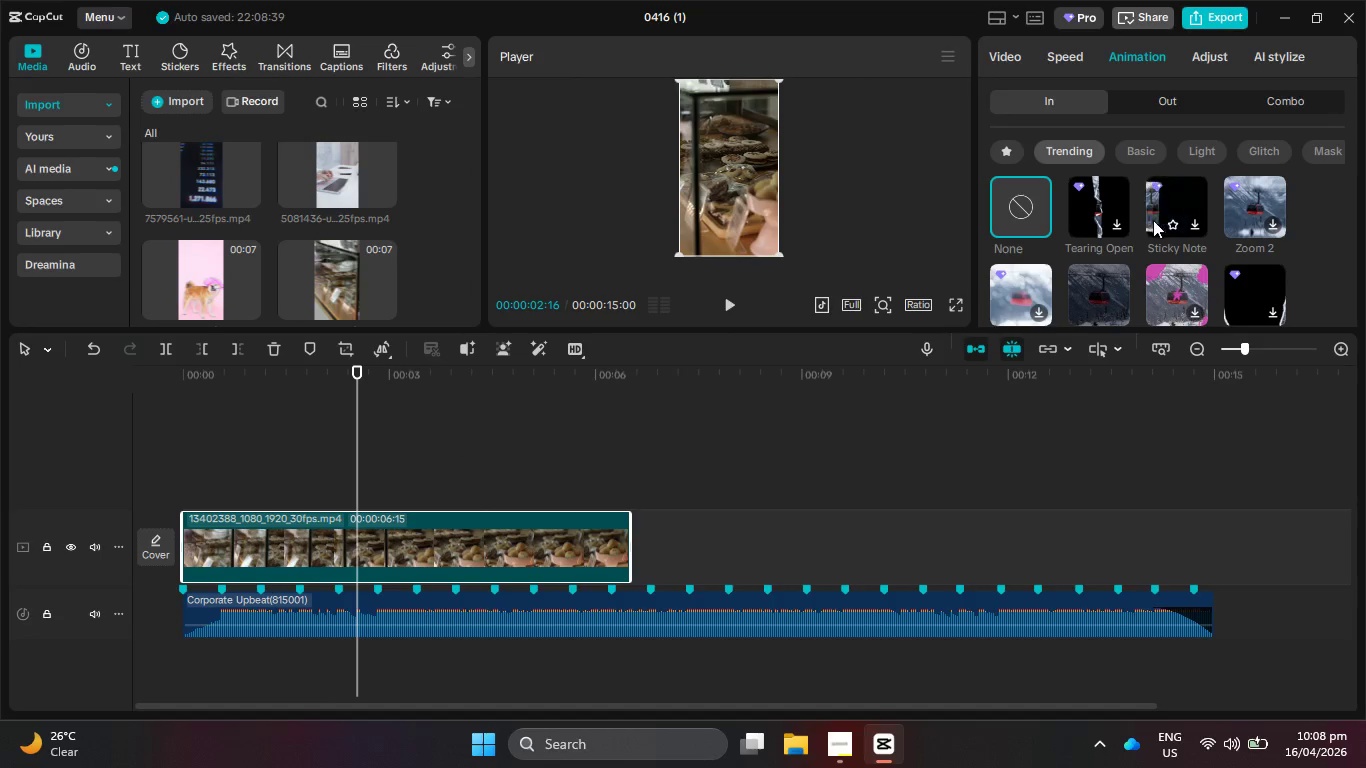 
scroll: coordinate [1145, 220], scroll_direction: down, amount: 1.0
 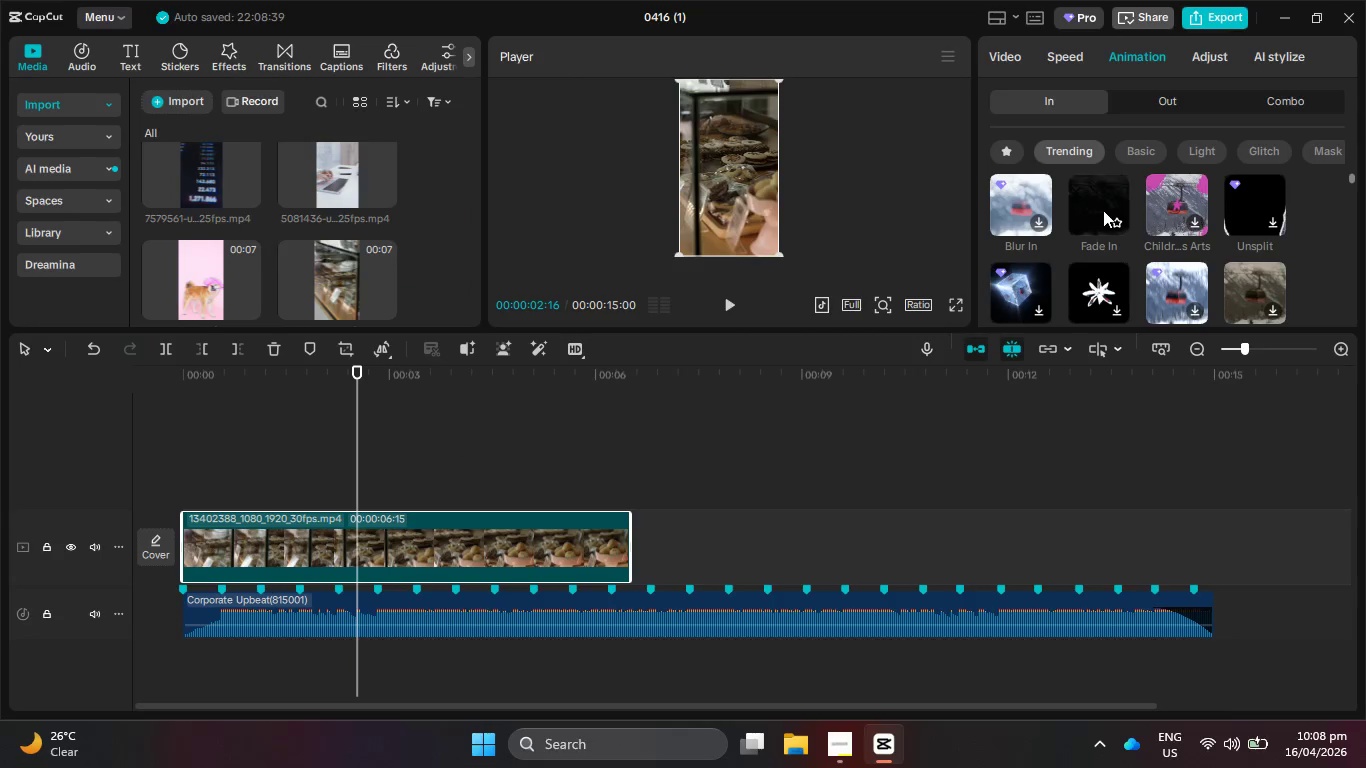 
left_click([1103, 210])
 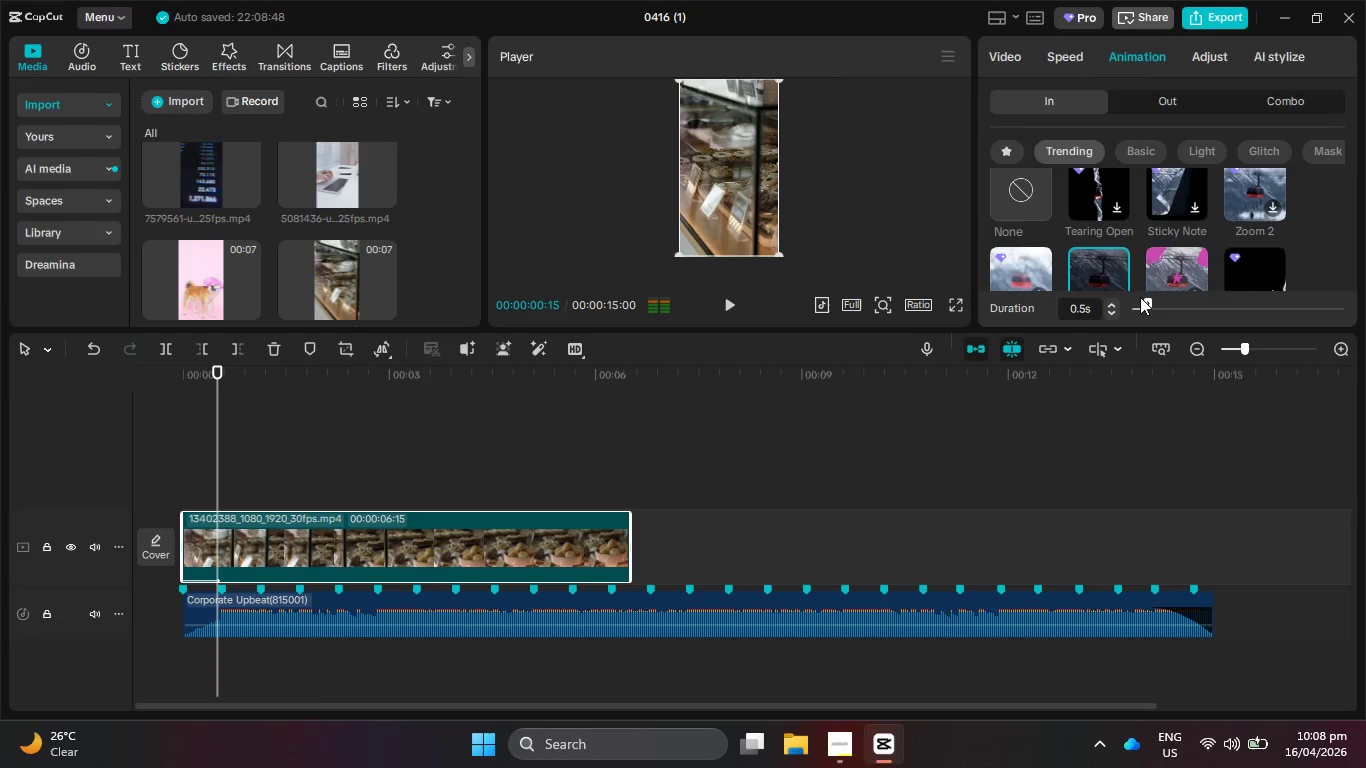 
left_click_drag(start_coordinate=[1147, 304], to_coordinate=[1163, 305])
 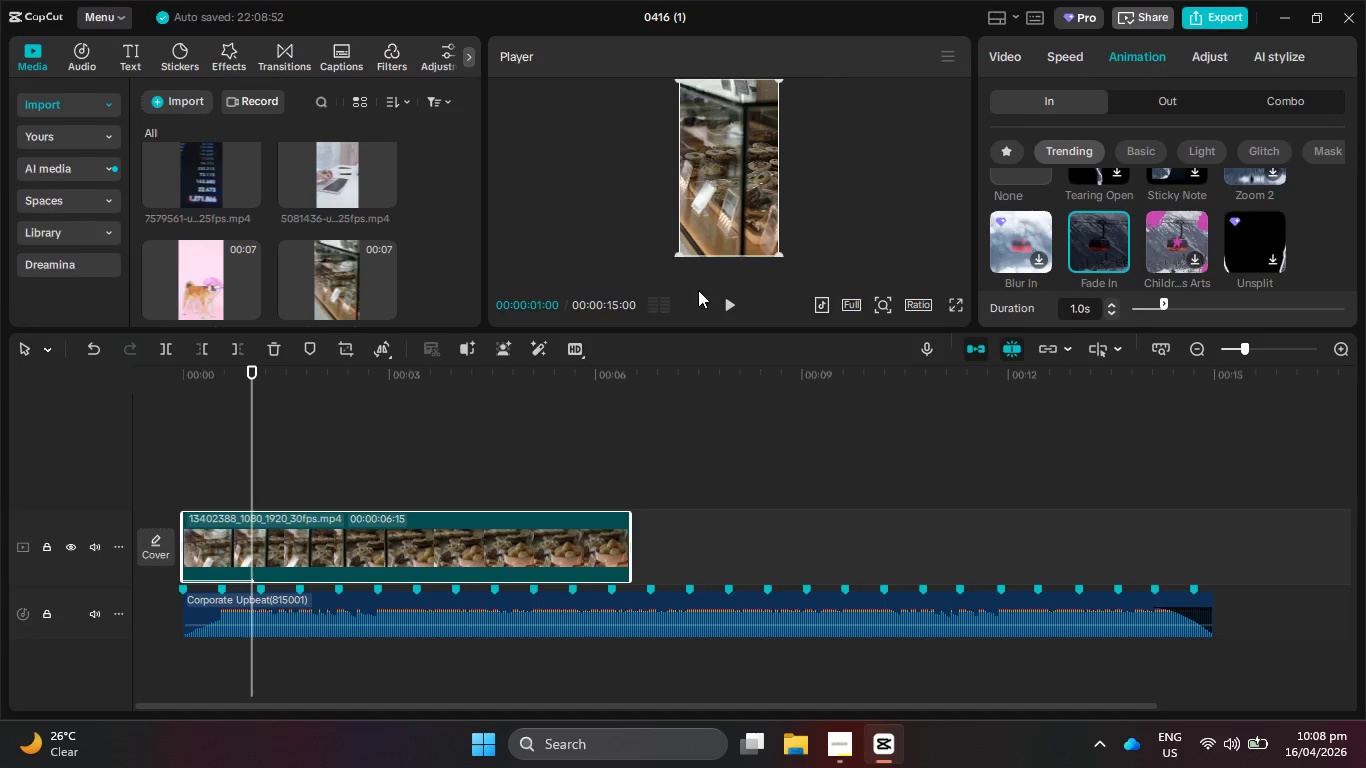 
left_click([736, 296])
 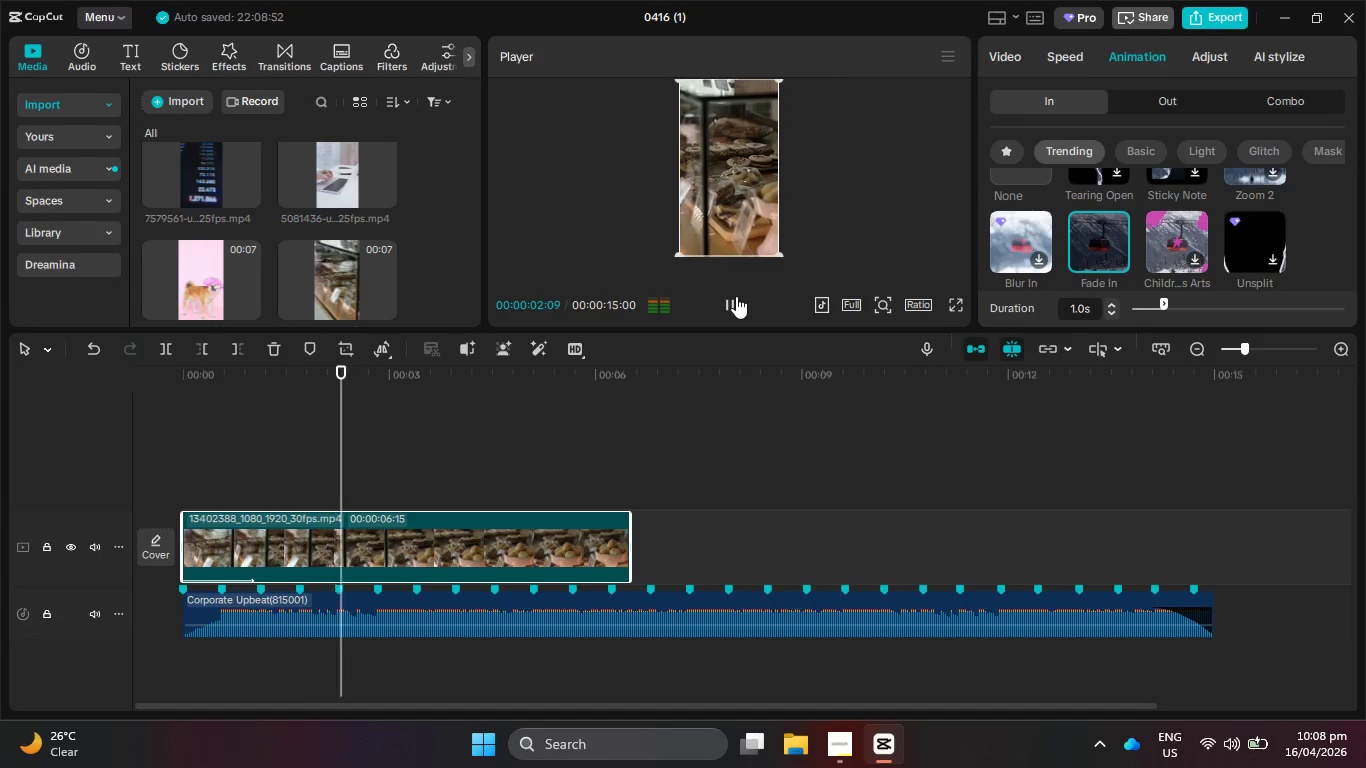 
left_click([736, 296])
 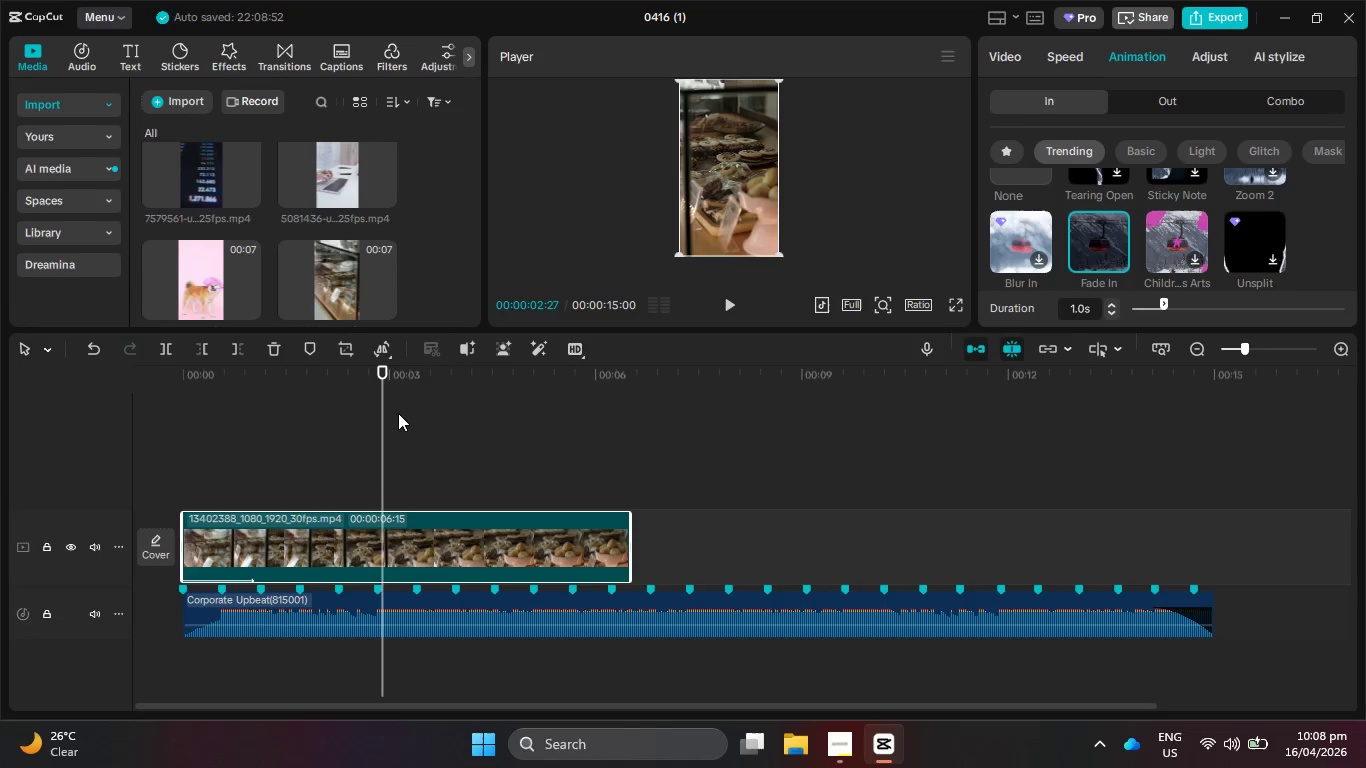 
key(ArrowRight)
 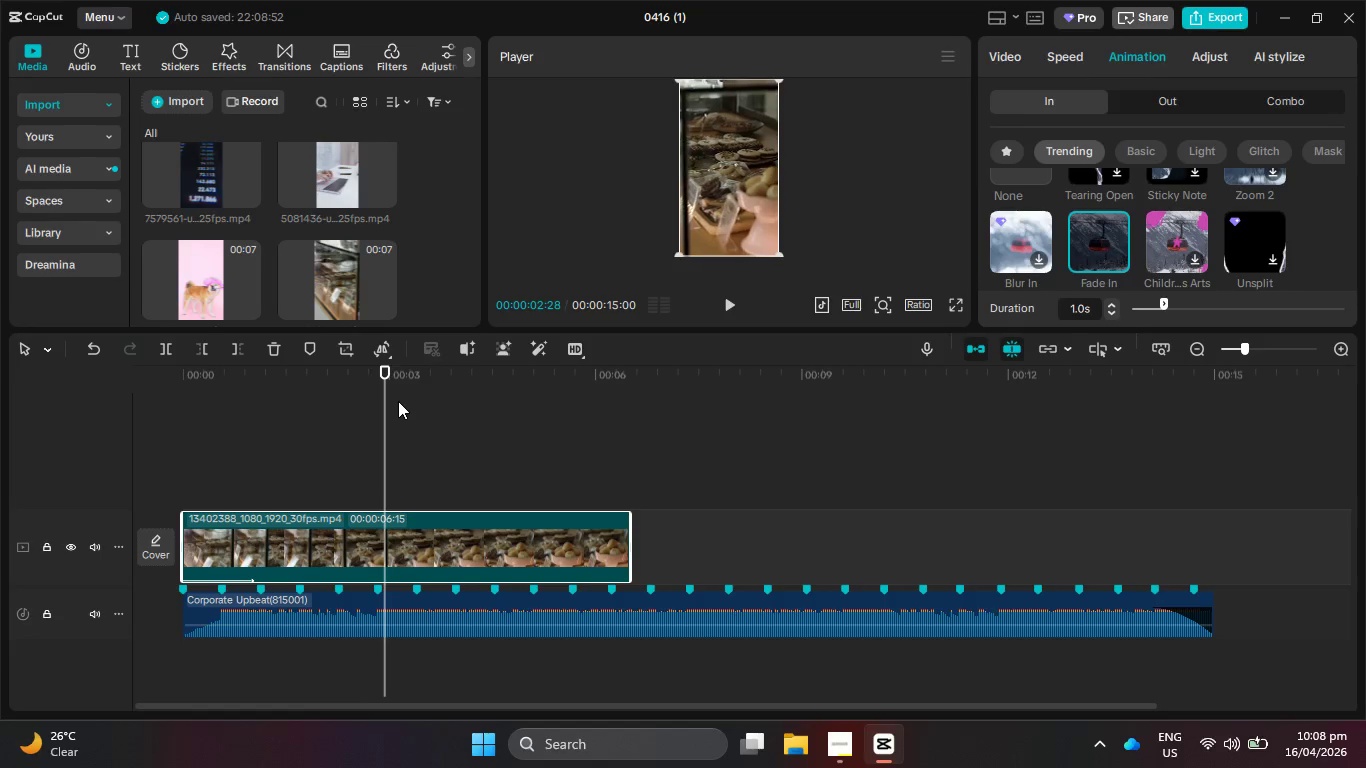 
key(ArrowRight)
 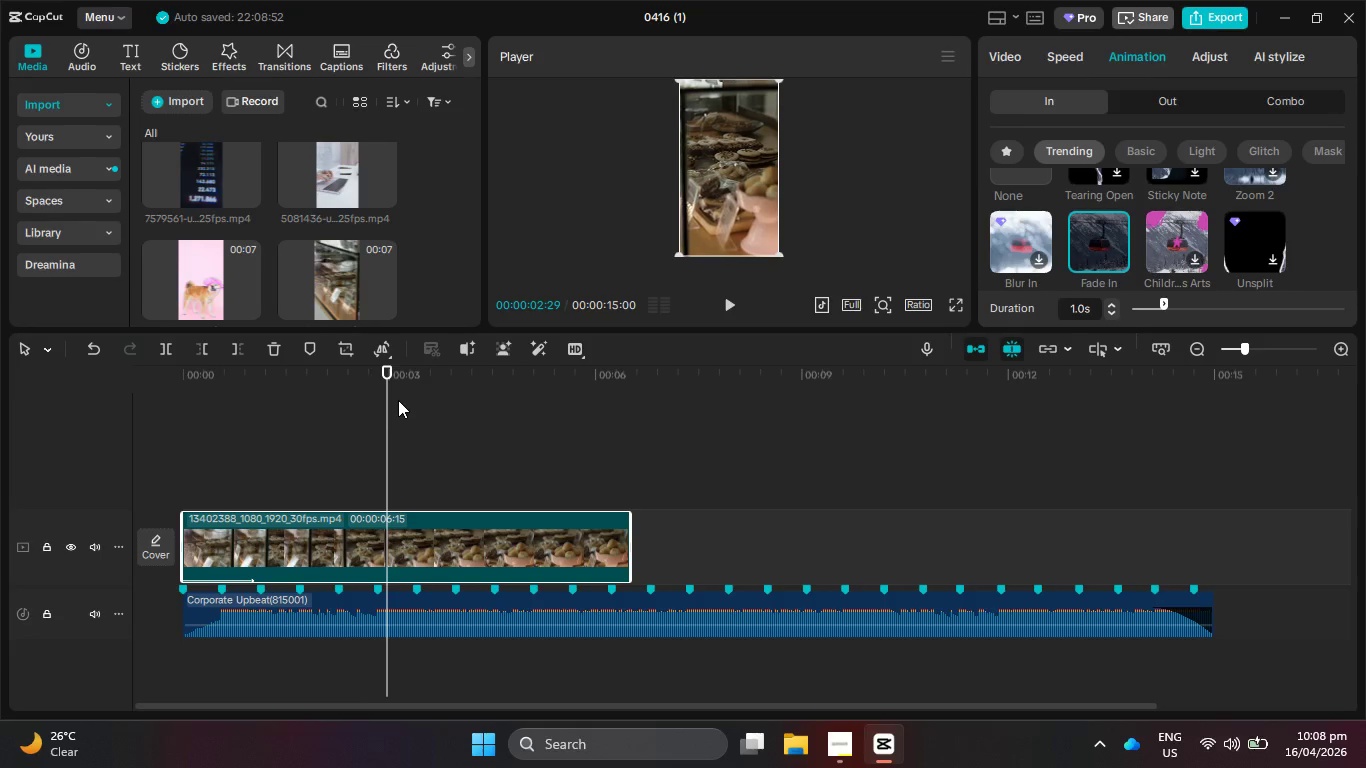 
key(ArrowRight)
 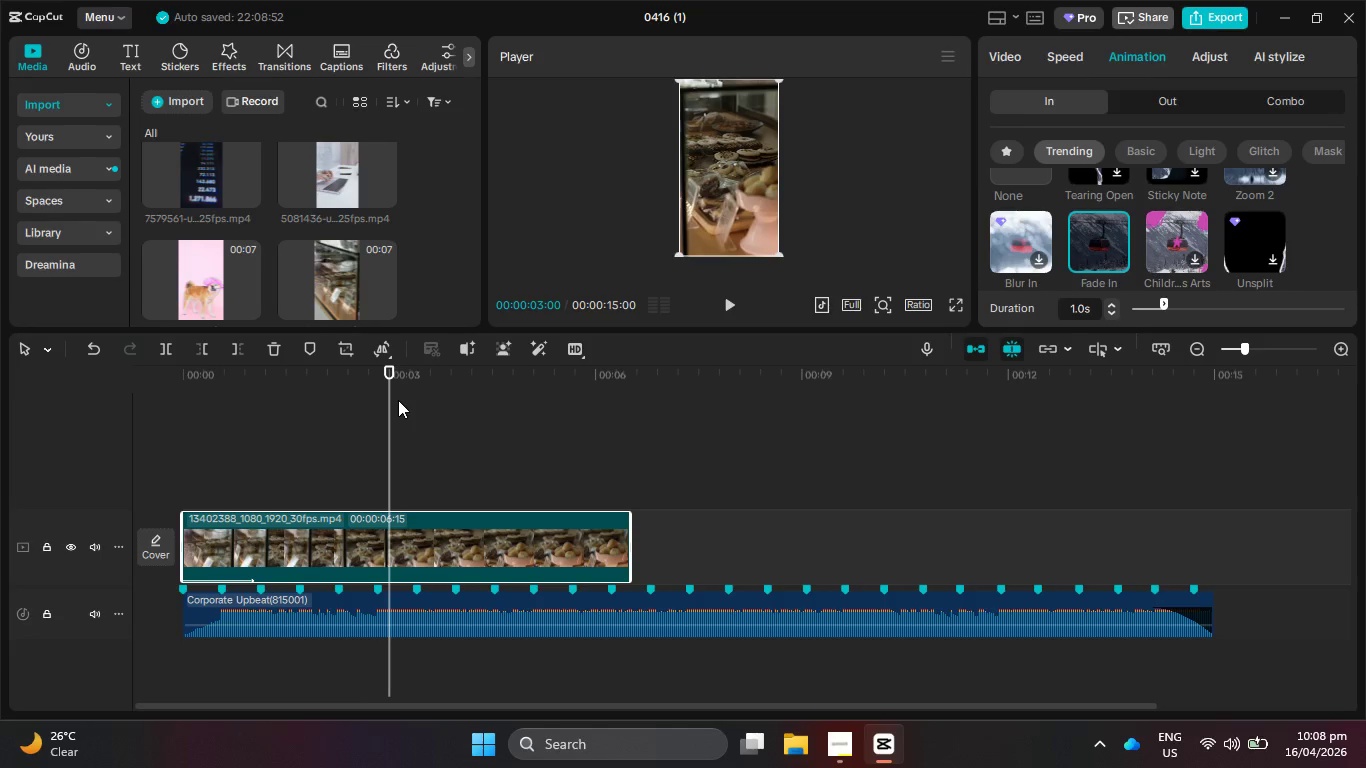 
key(ArrowRight)
 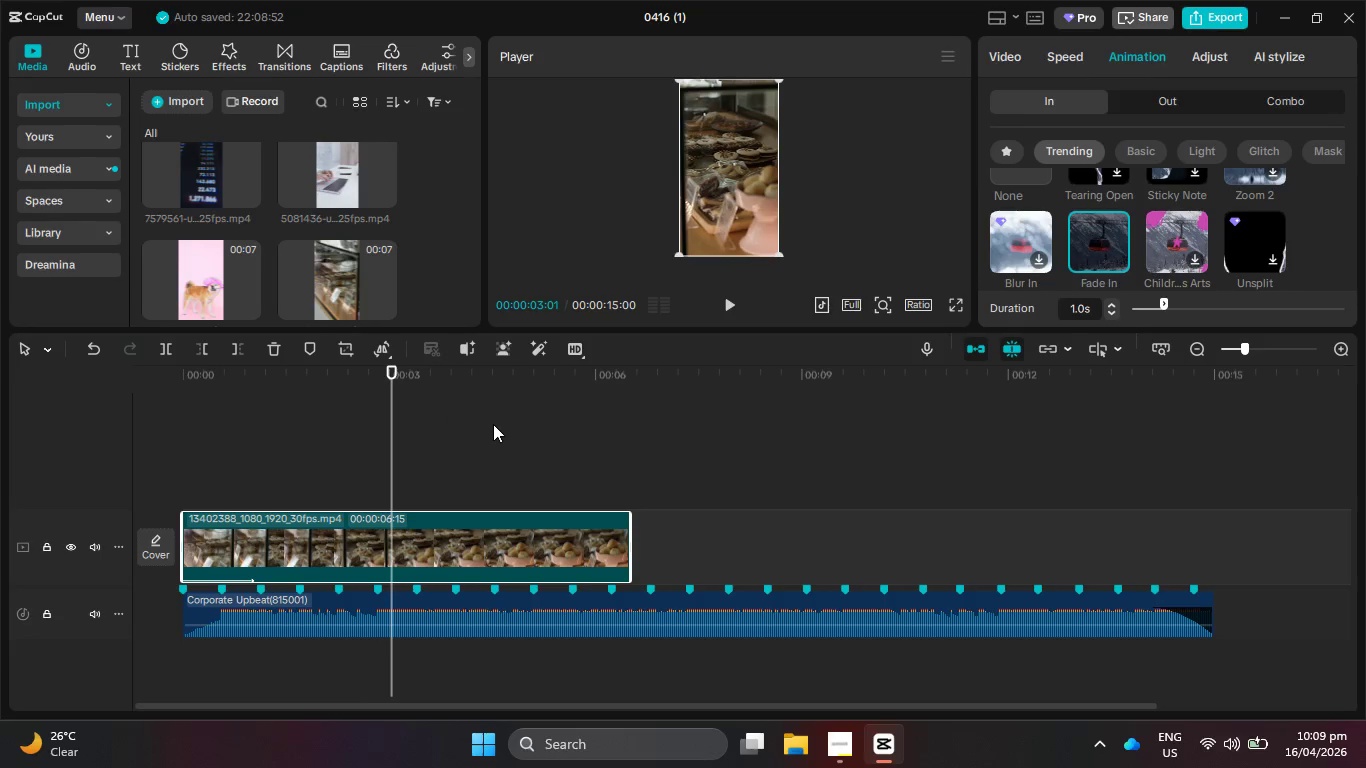 
key(ArrowLeft)
 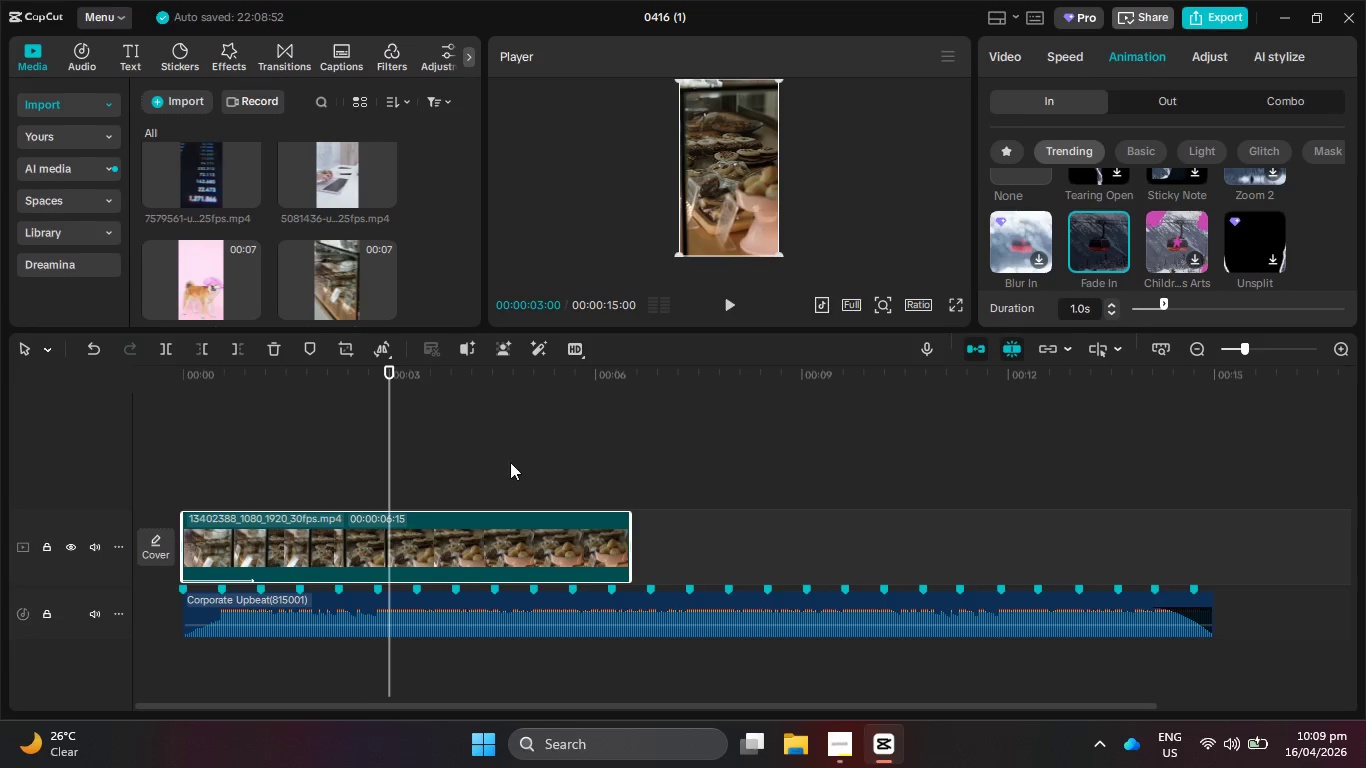 
key(ArrowLeft)
 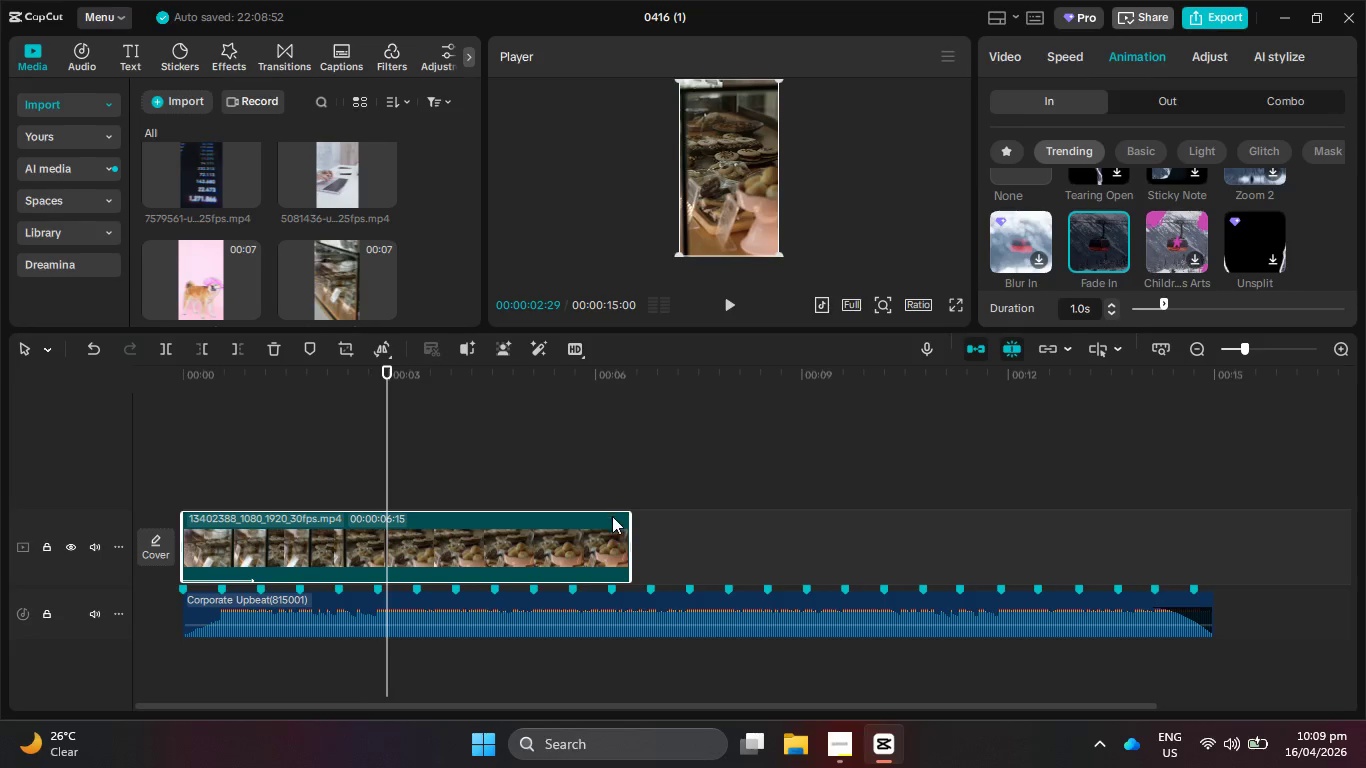 
key(ArrowLeft)
 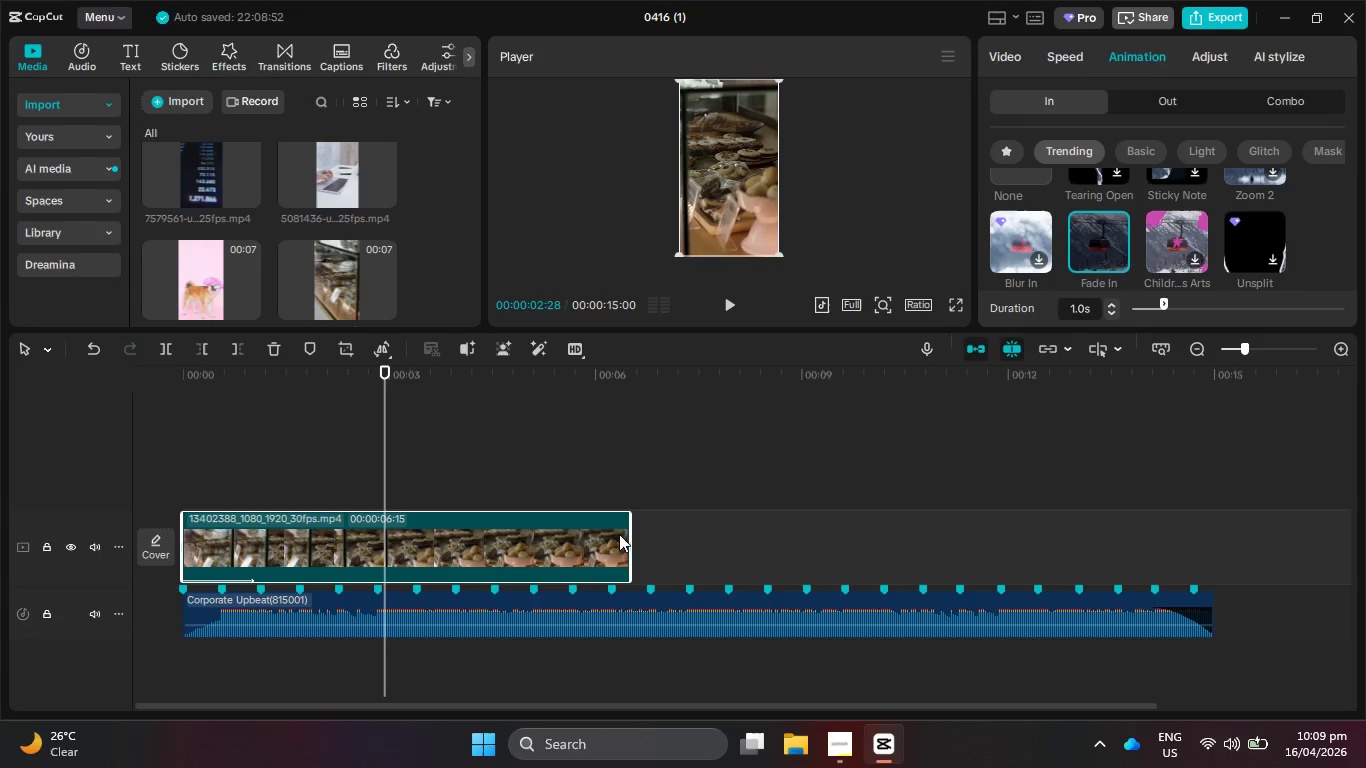 
key(ArrowLeft)
 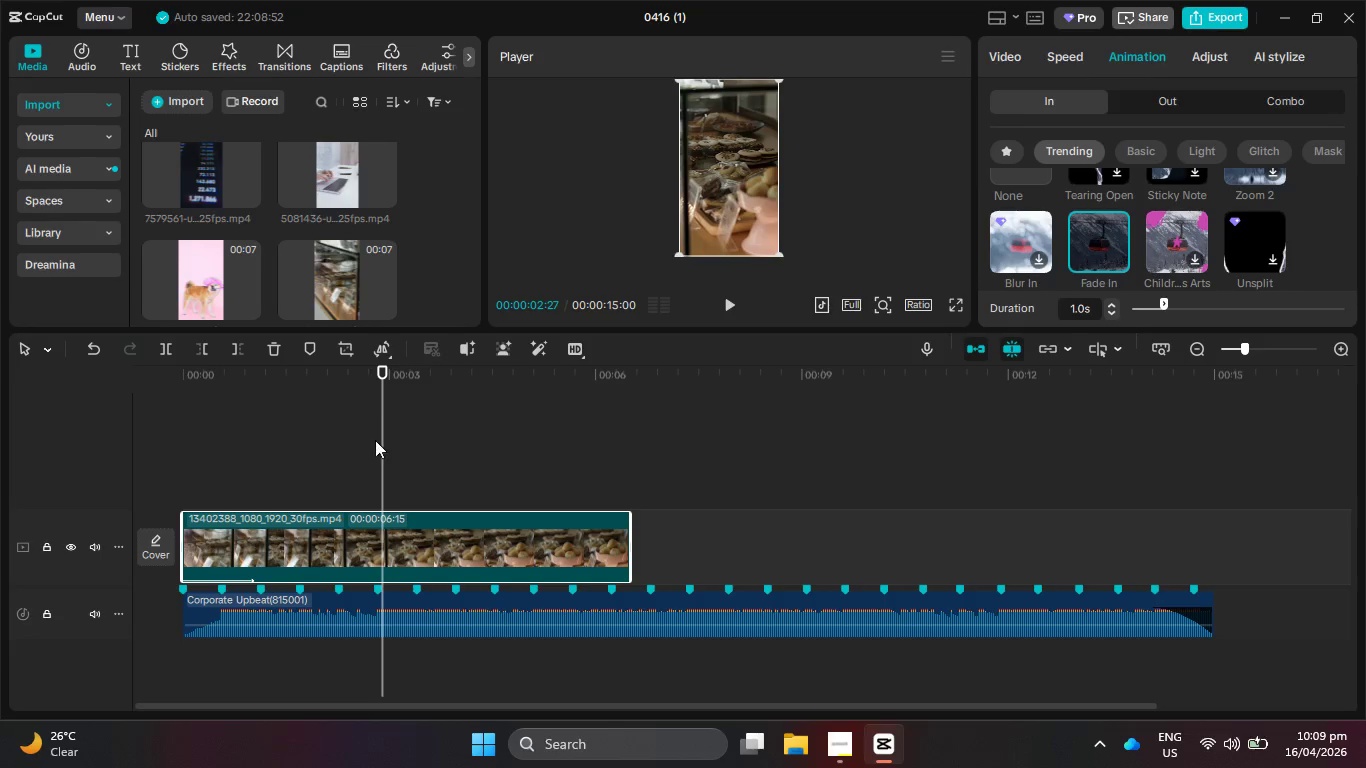 
left_click_drag(start_coordinate=[378, 440], to_coordinate=[419, 448])
 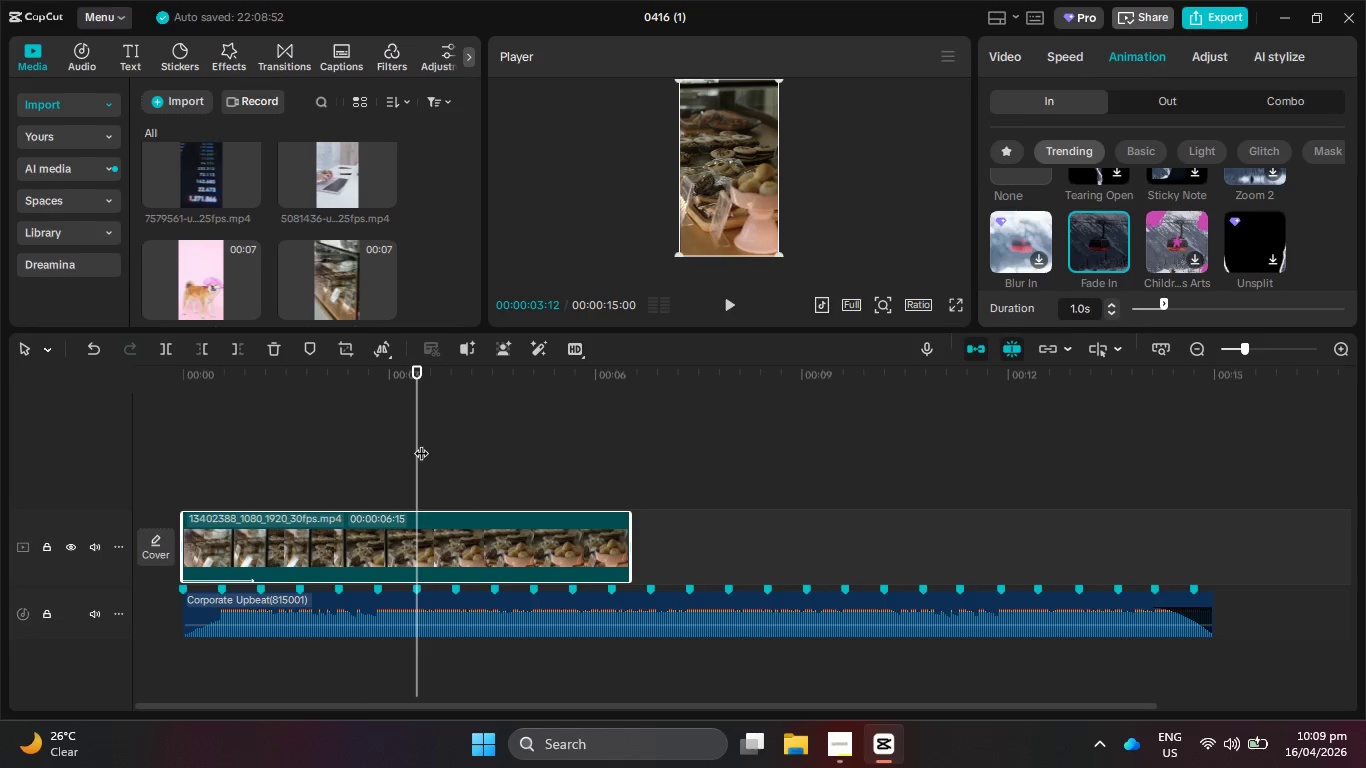 
key(Alt+AltLeft)
 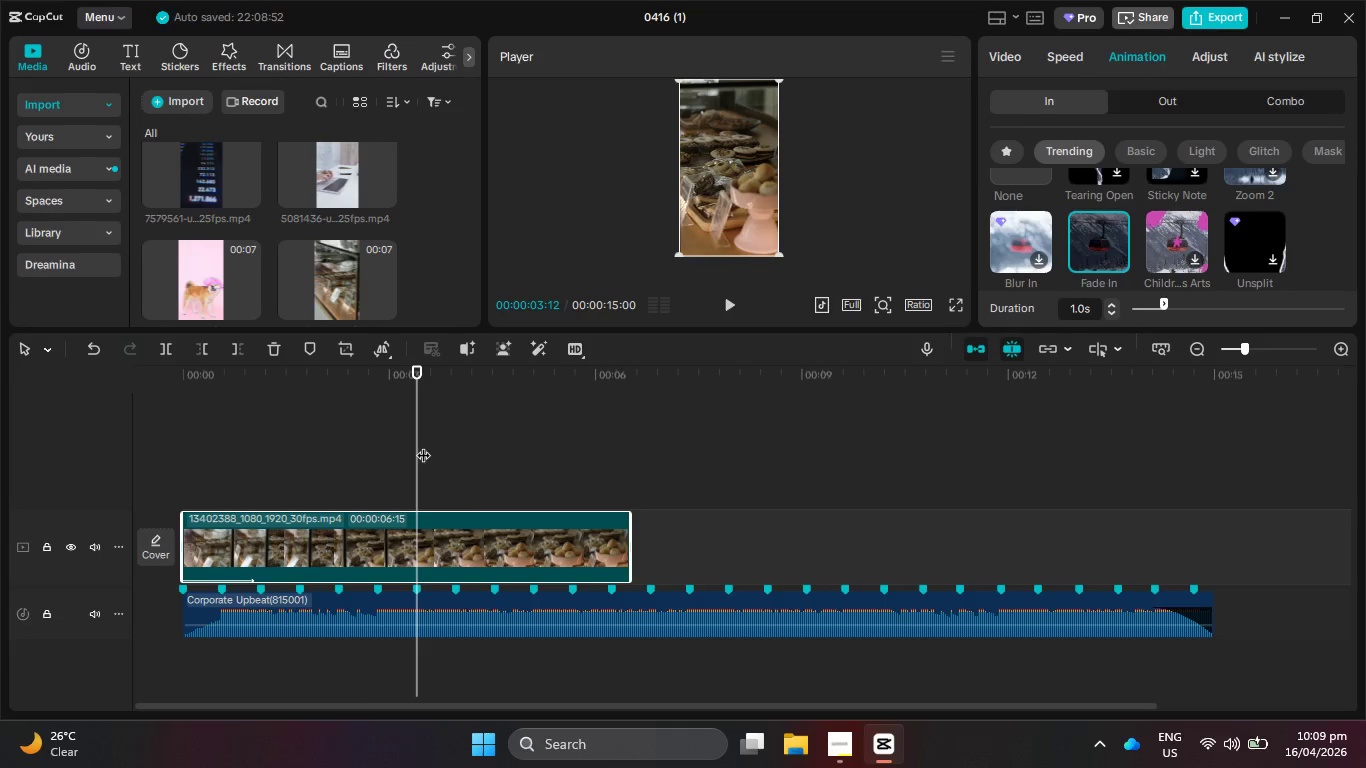 
key(Alt+Tab)